 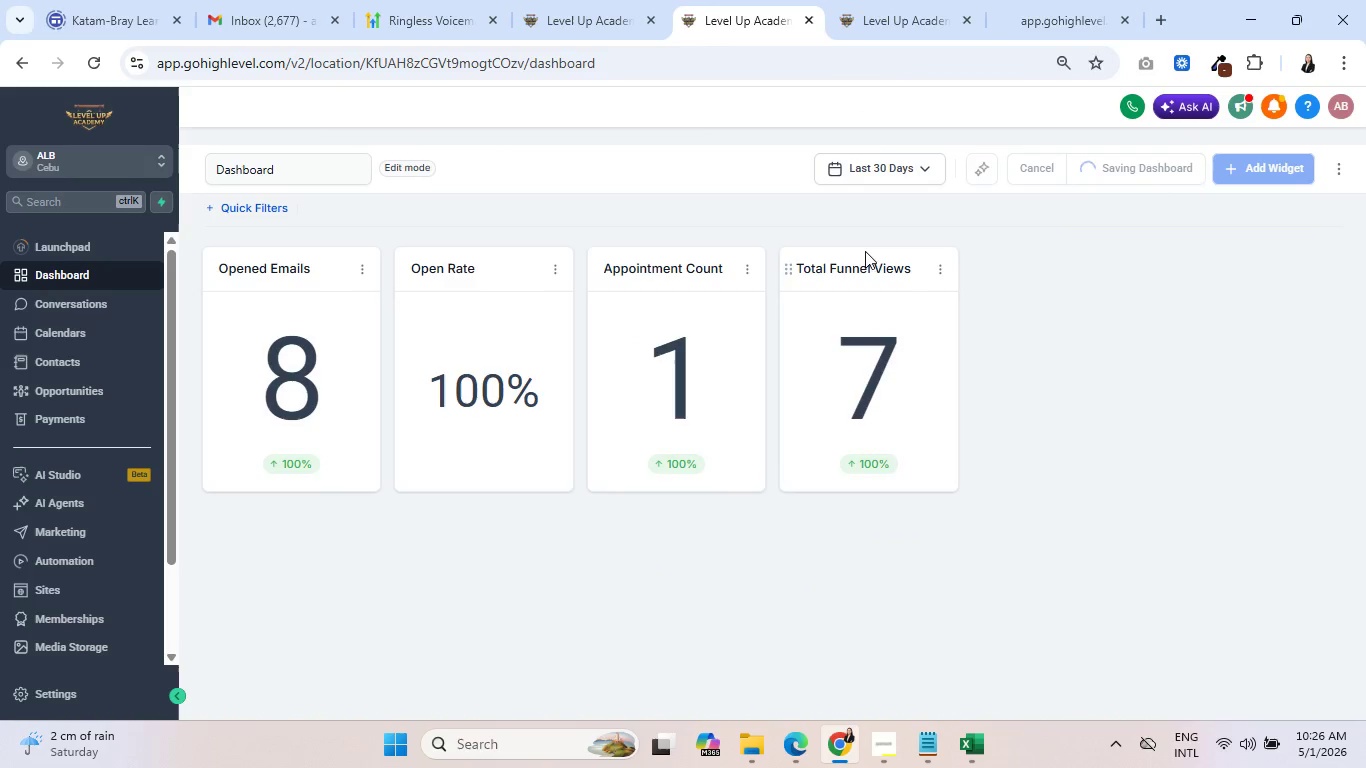 
scroll: coordinate [323, 299], scroll_direction: down, amount: 6.0
 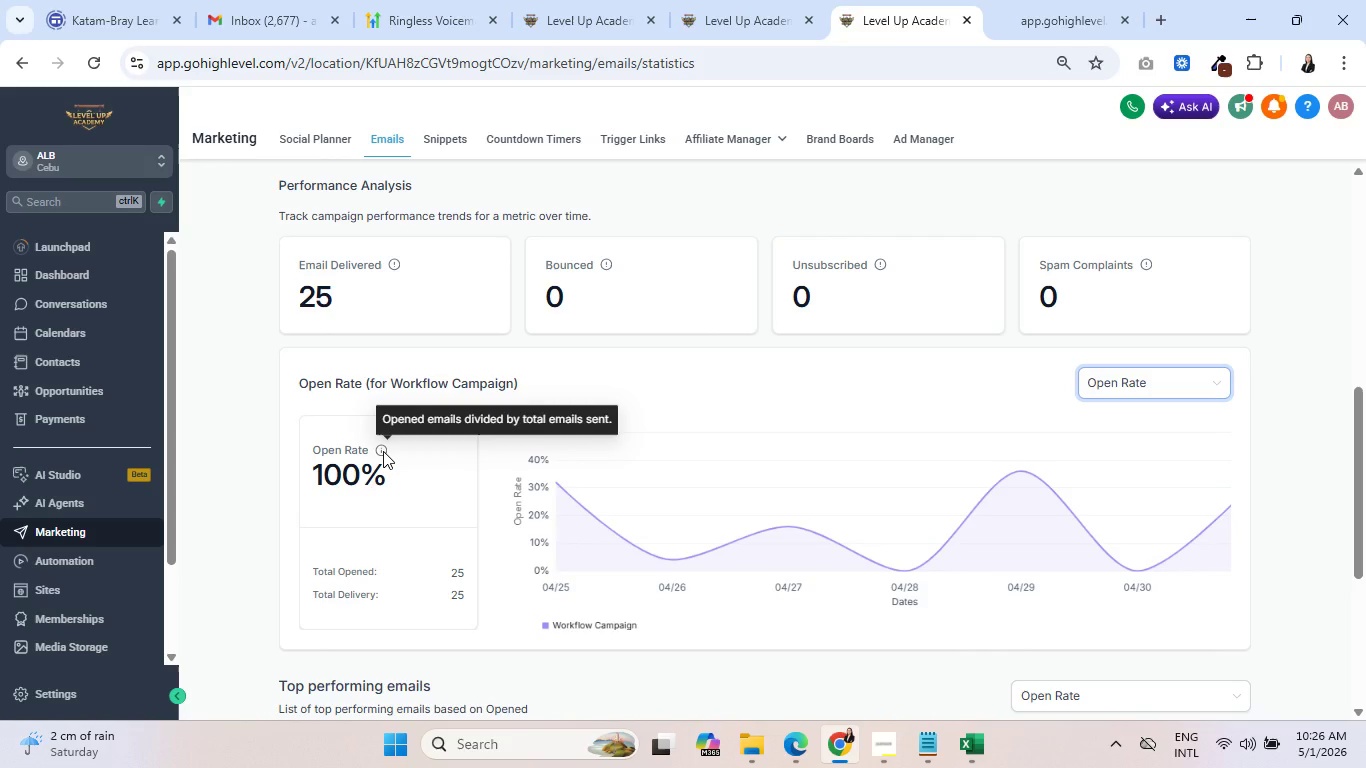 
wait(6.0)
 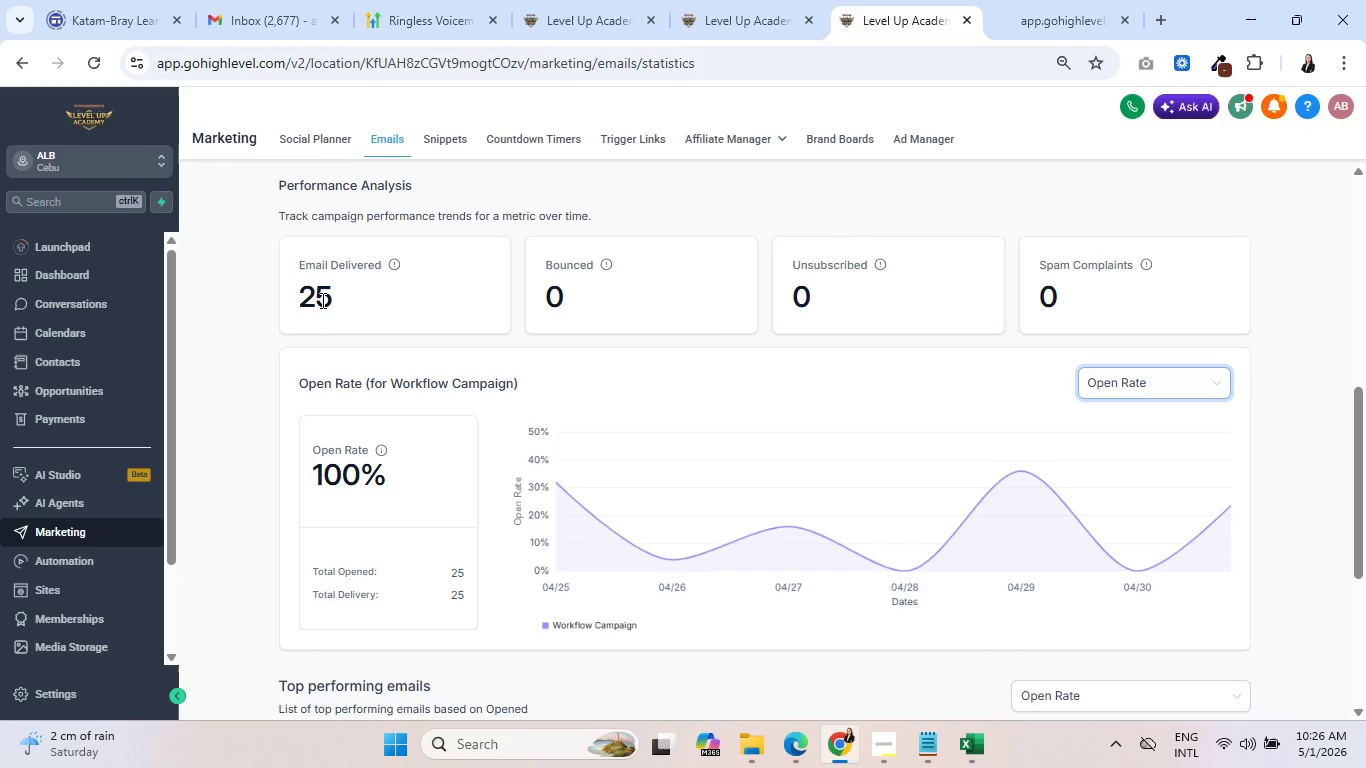 
scroll: coordinate [753, 362], scroll_direction: up, amount: 5.0
 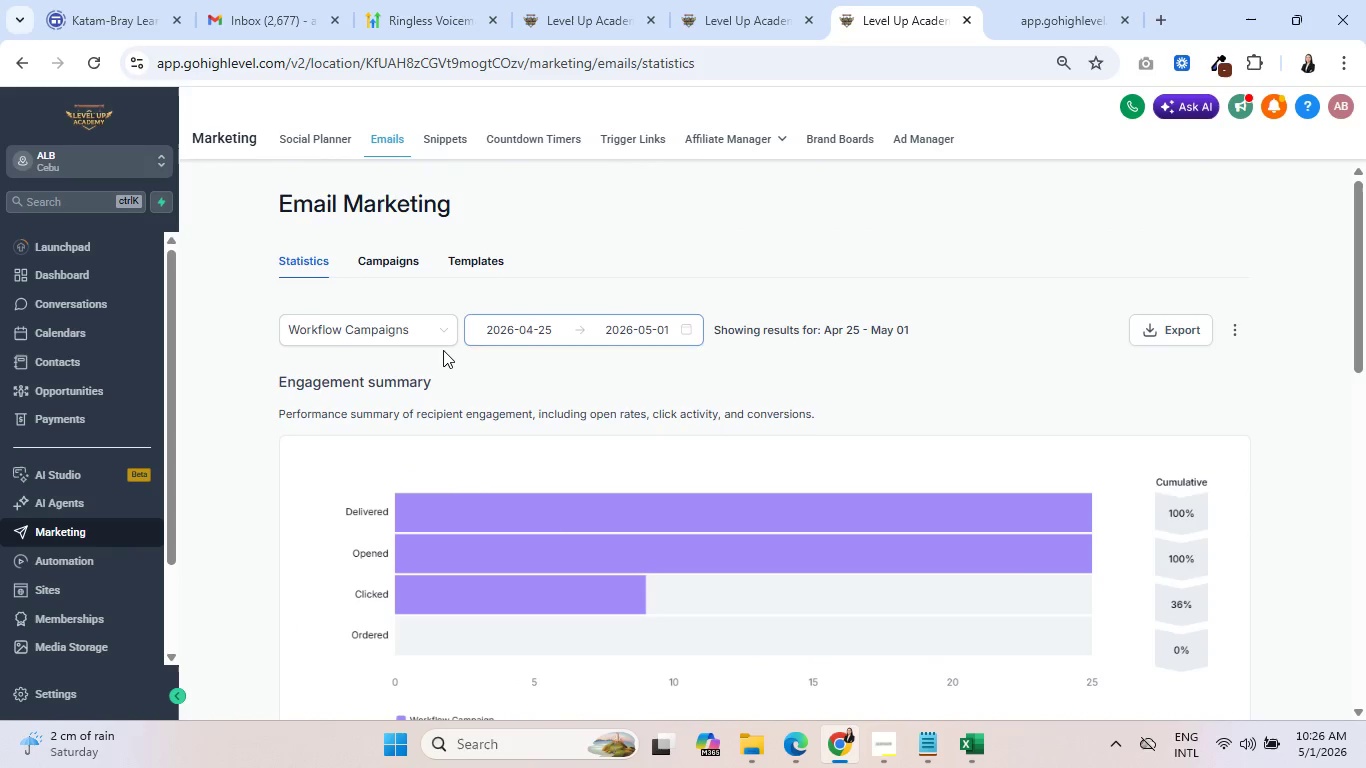 
left_click([434, 336])
 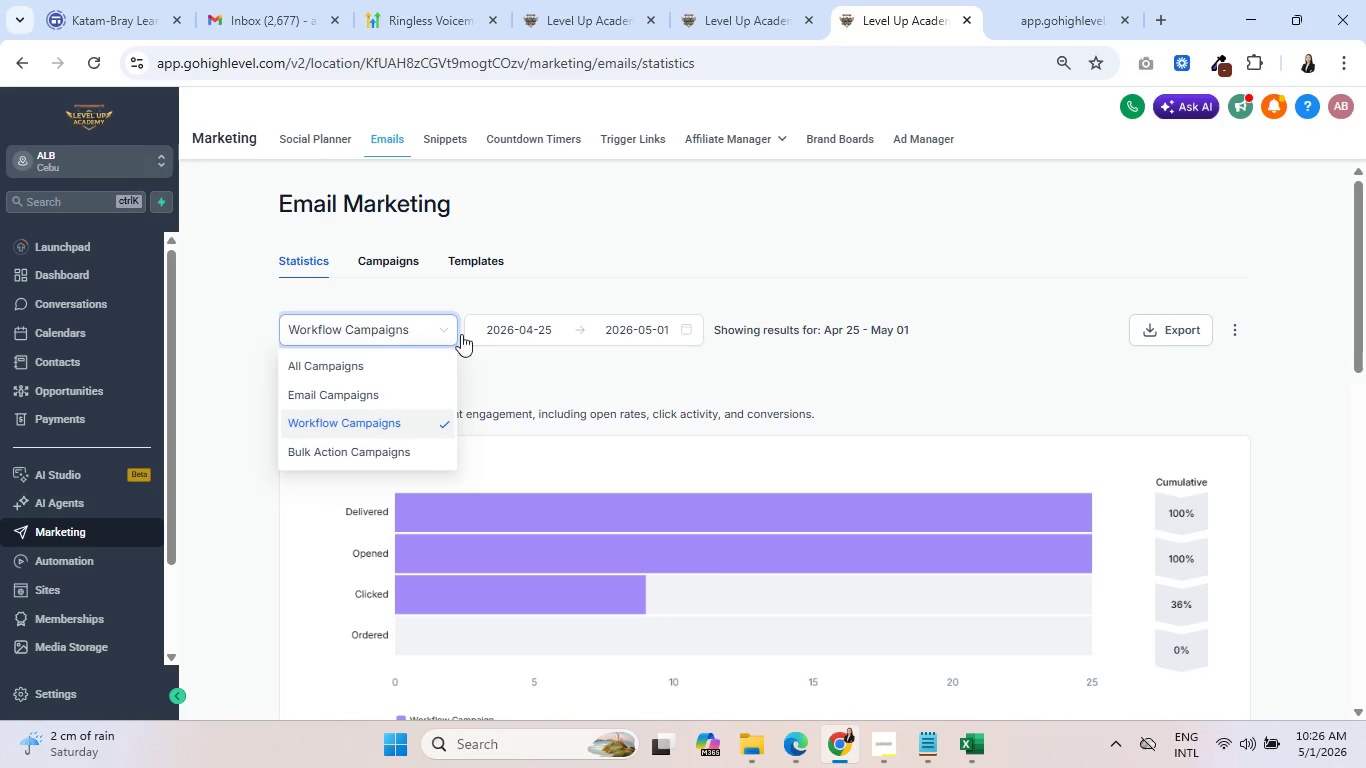 
left_click([1062, 282])
 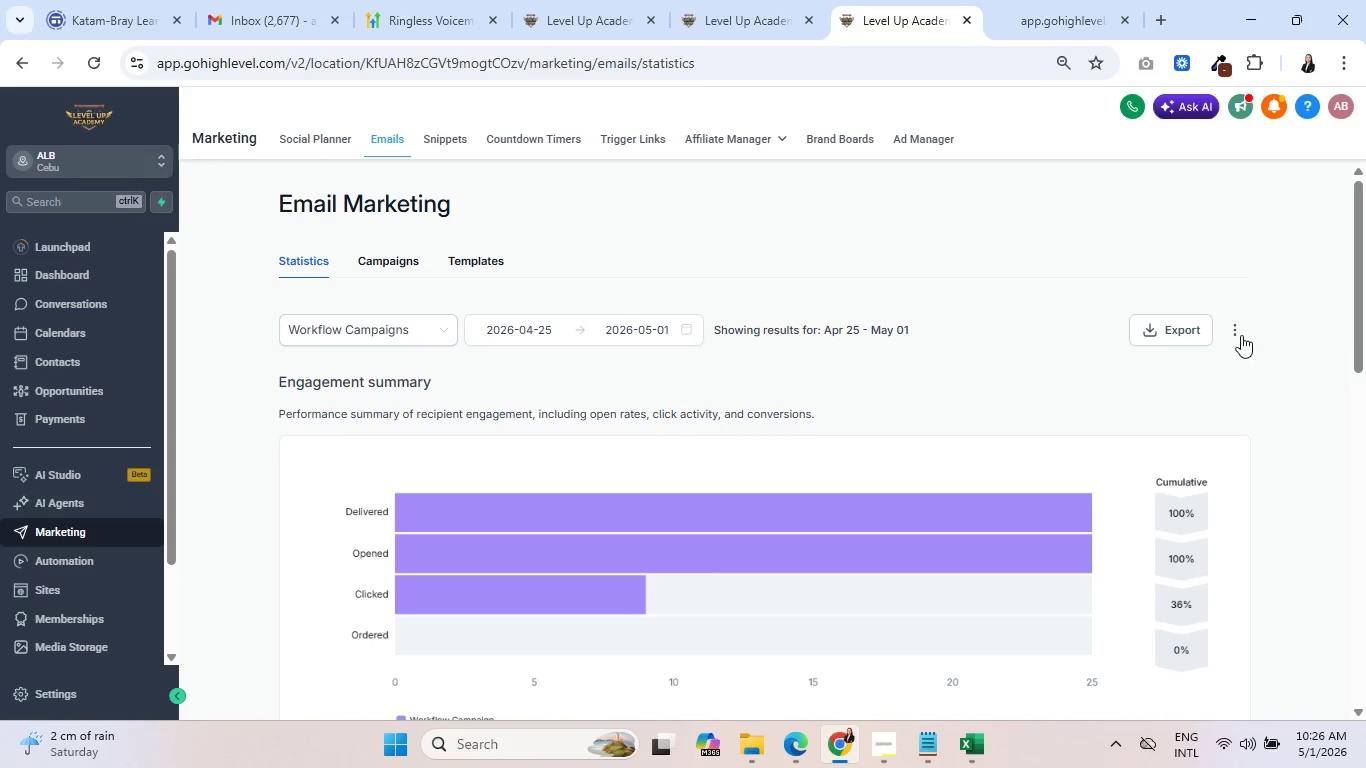 
left_click([1233, 335])
 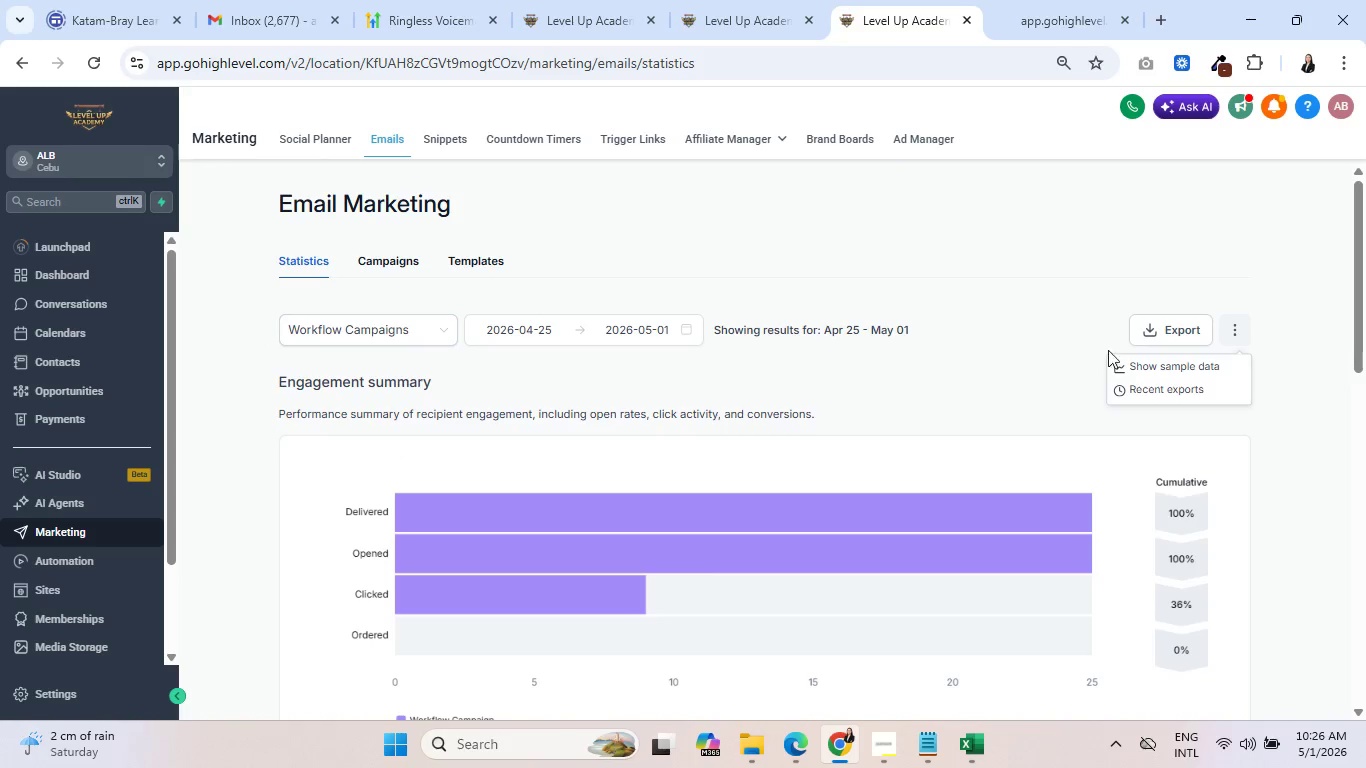 
left_click([1164, 369])
 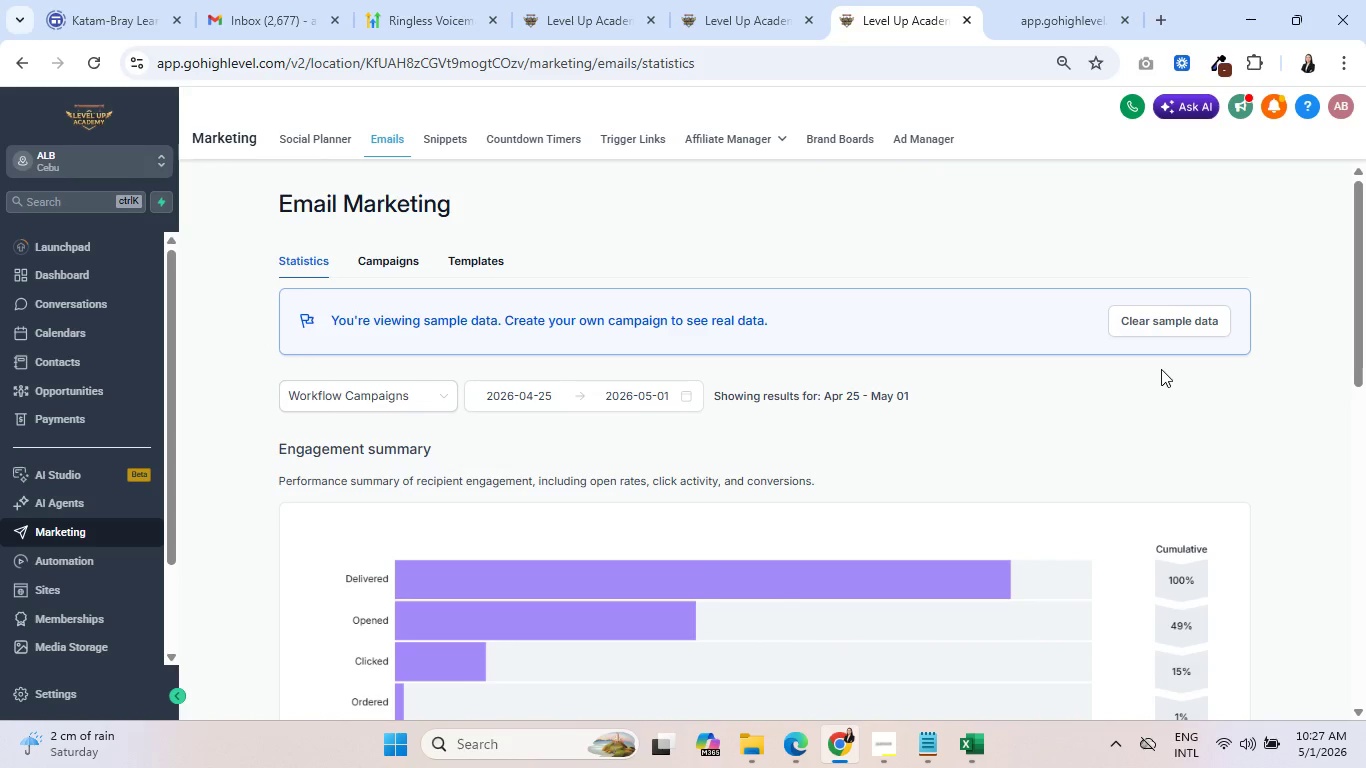 
scroll: coordinate [1005, 385], scroll_direction: down, amount: 1.0
 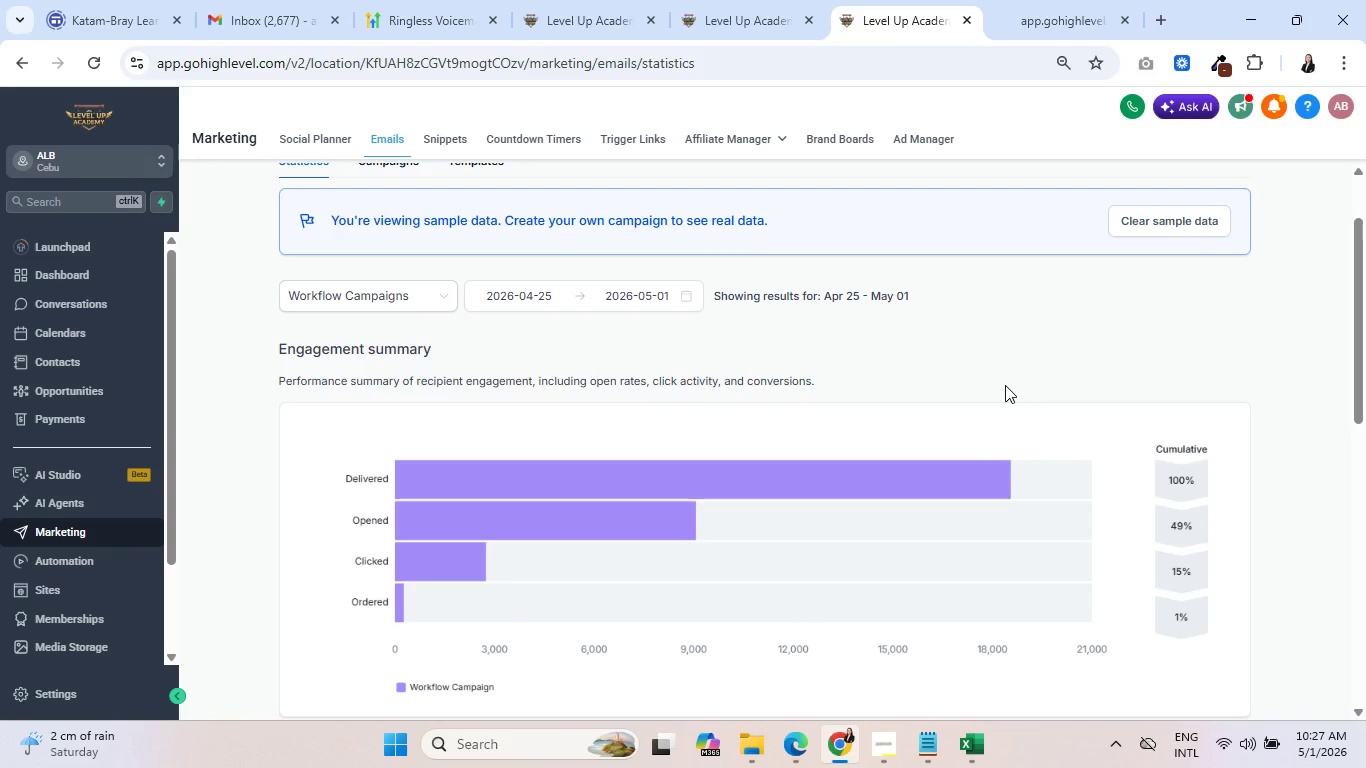 
scroll: coordinate [1064, 342], scroll_direction: up, amount: 2.0
 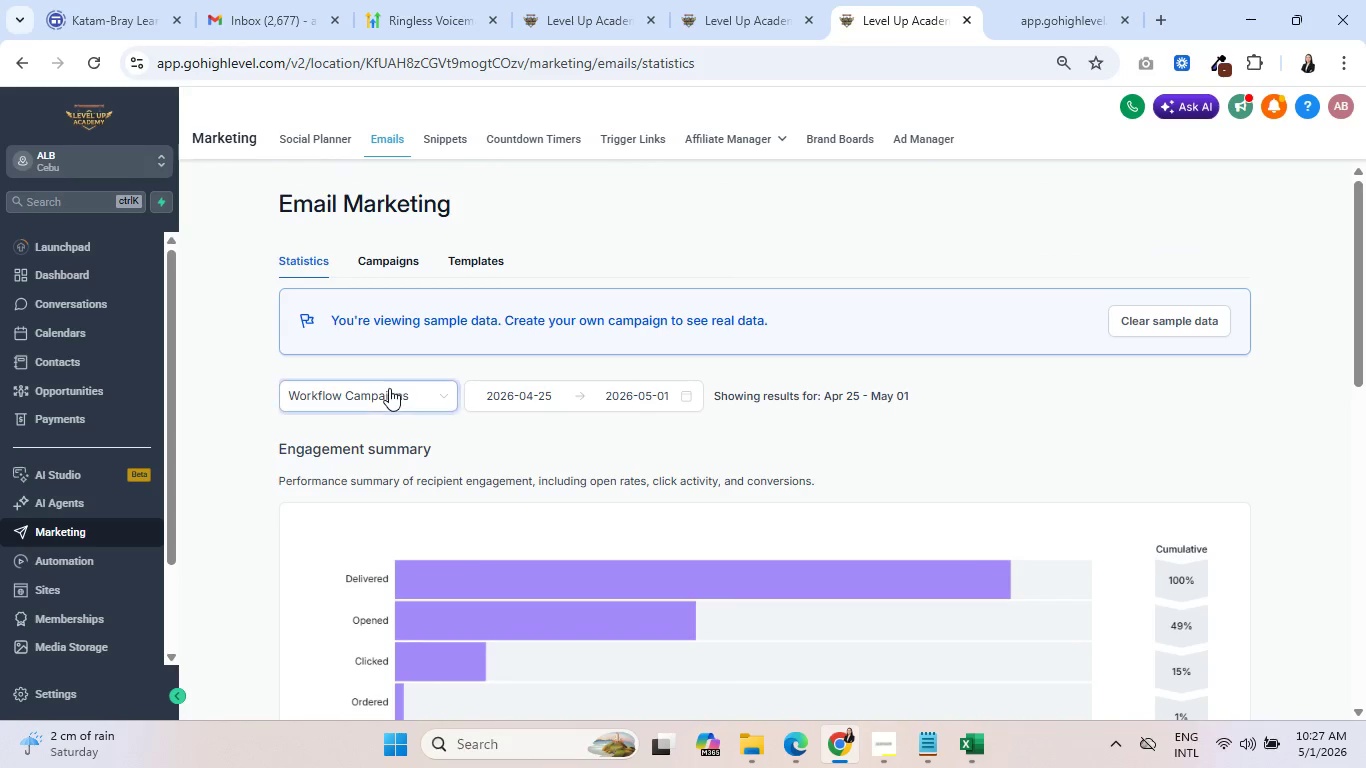 
left_click([389, 389])
 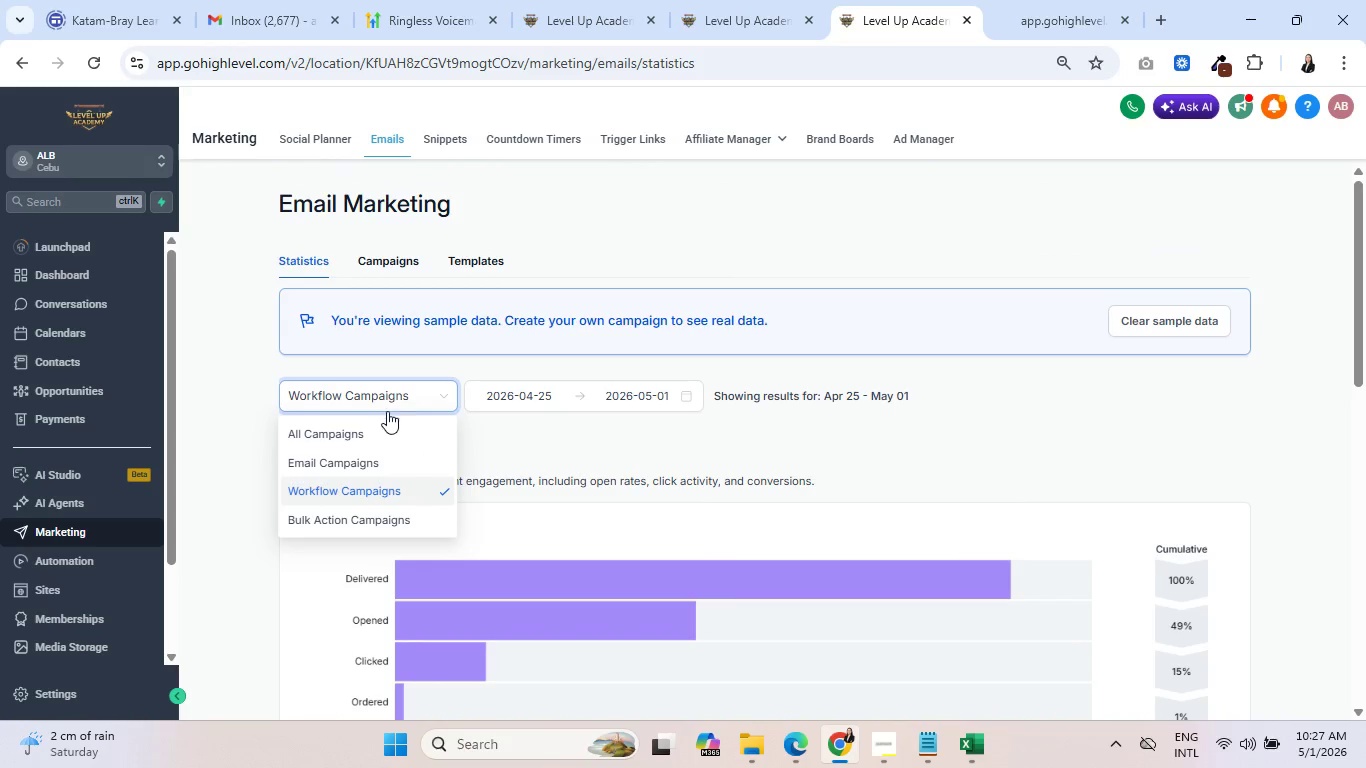 
left_click([382, 436])
 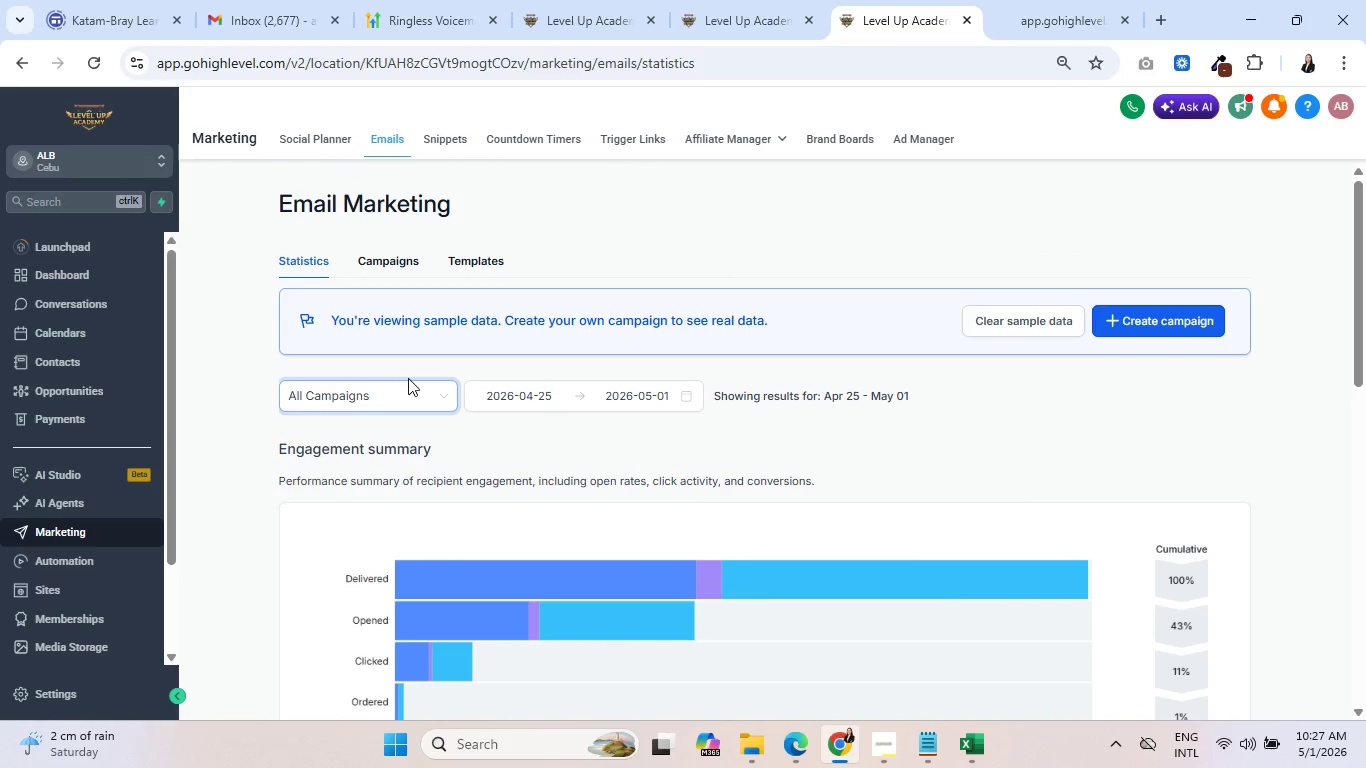 
scroll: coordinate [416, 383], scroll_direction: down, amount: 2.0
 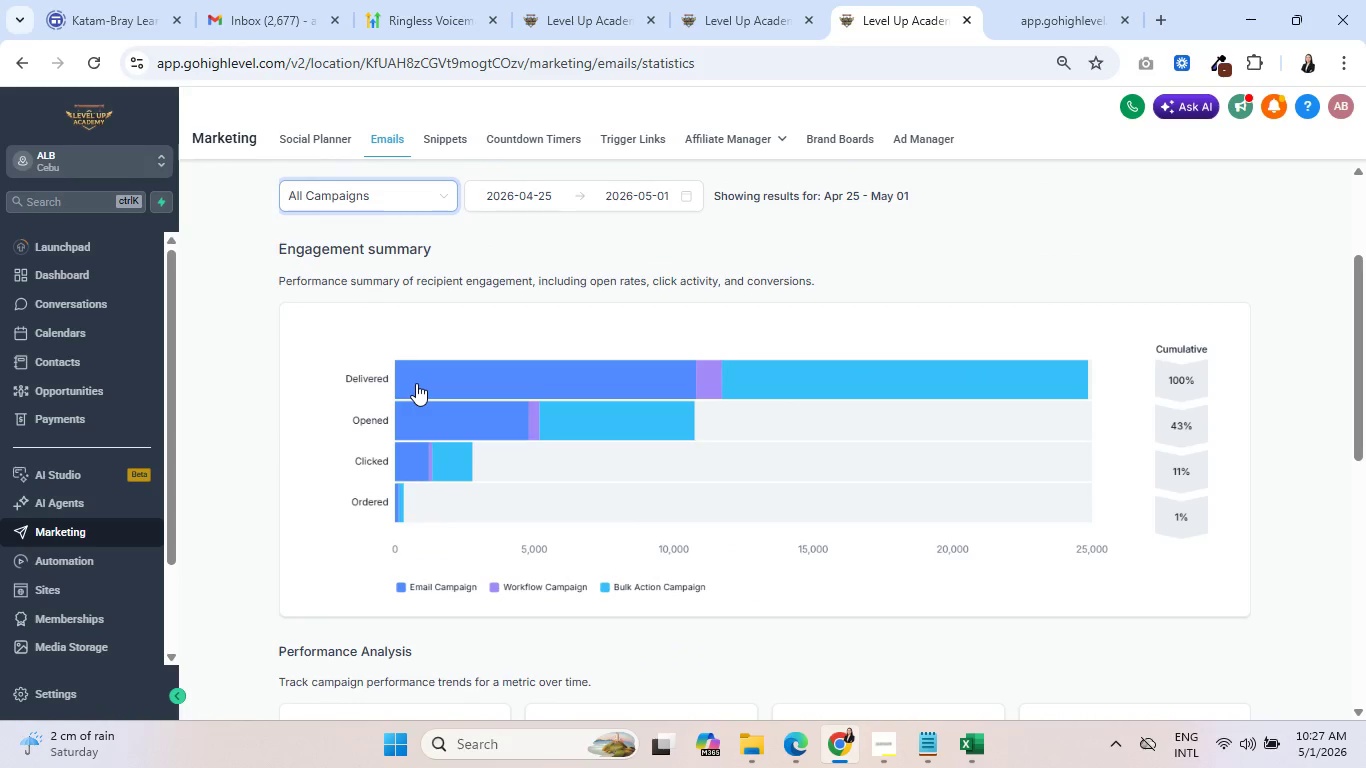 
mouse_move([449, 588])
 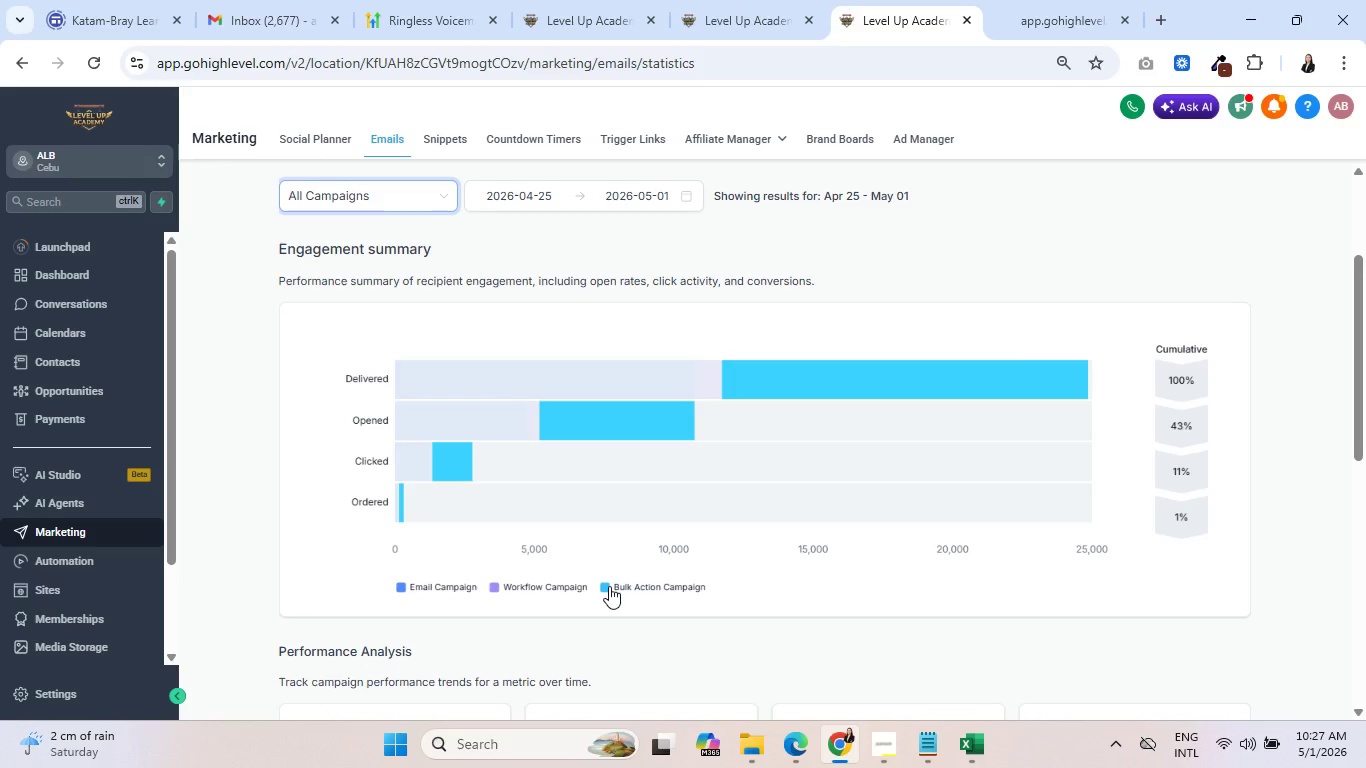 
wait(5.79)
 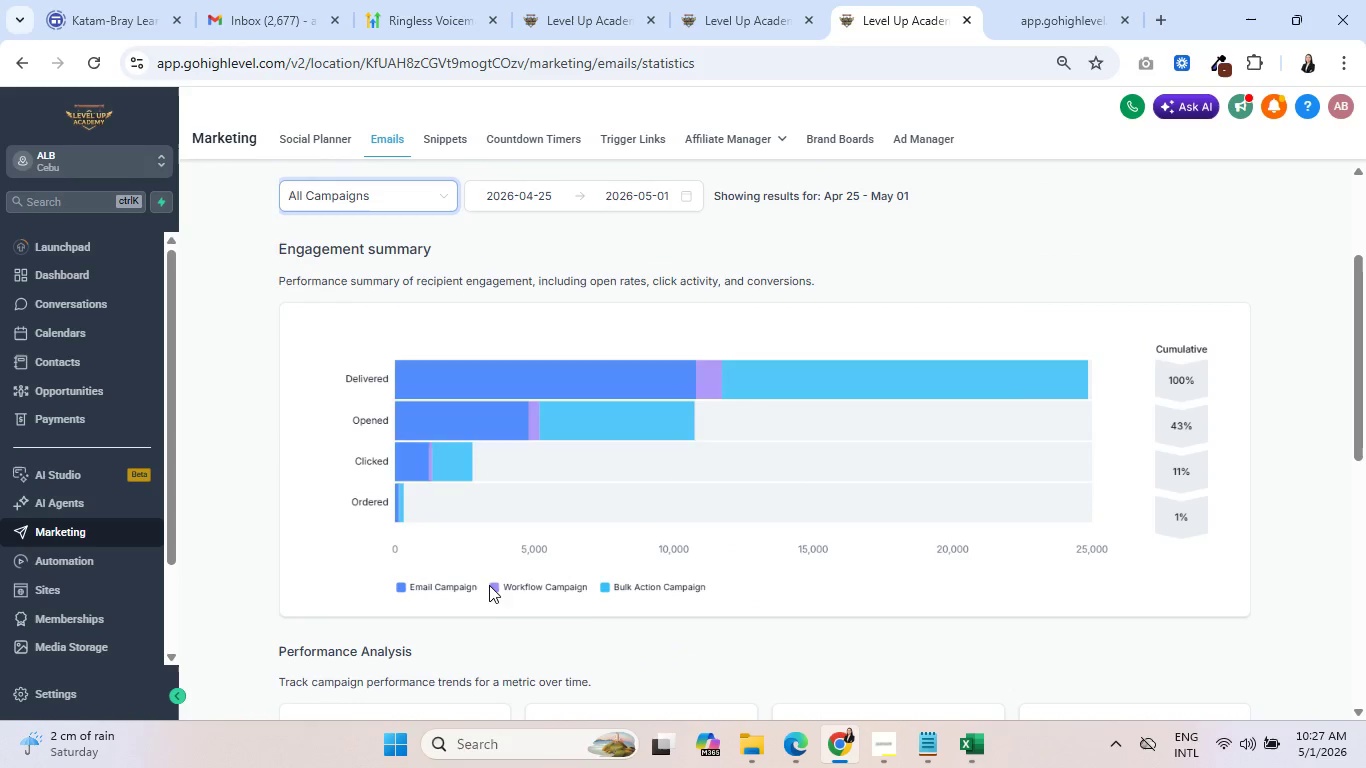 
scroll: coordinate [365, 278], scroll_direction: up, amount: 3.0
 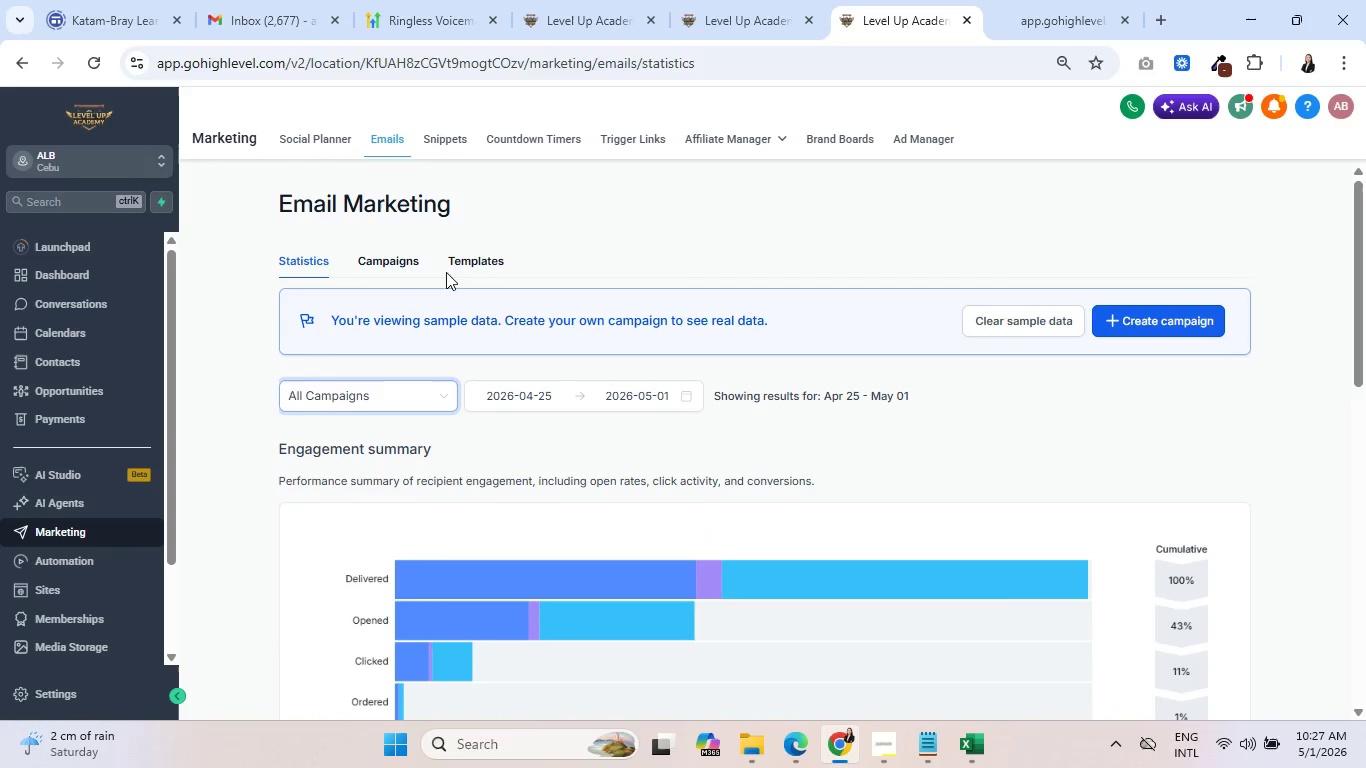 
left_click([414, 260])
 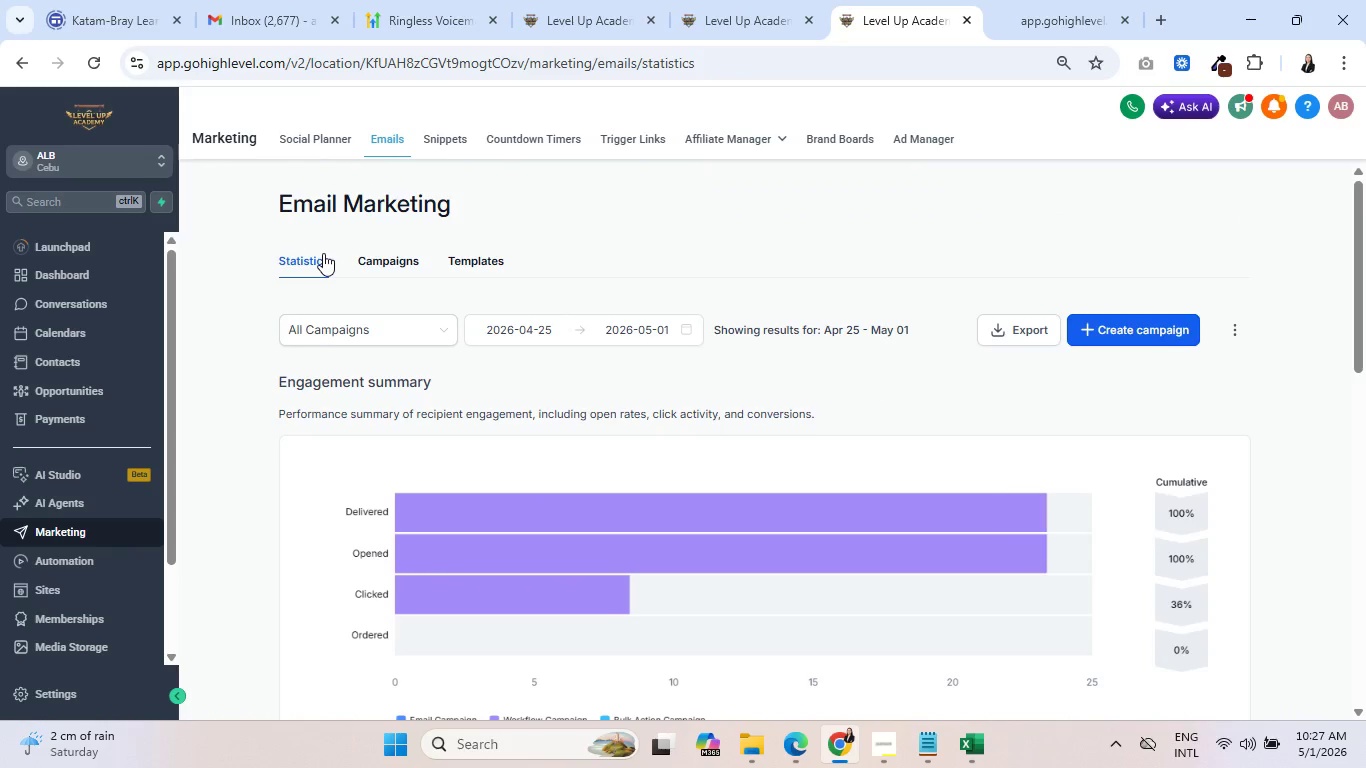 
scroll: coordinate [916, 509], scroll_direction: down, amount: 6.0
 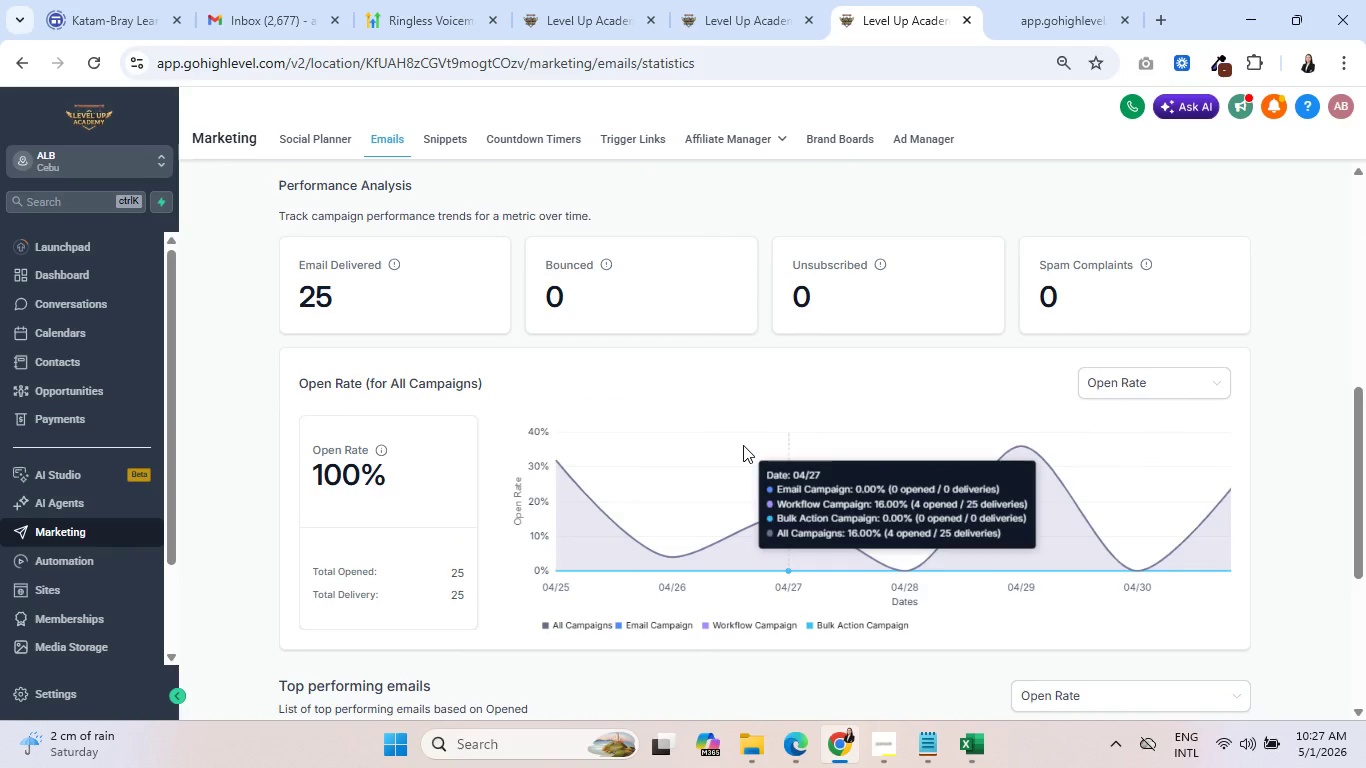 
wait(7.45)
 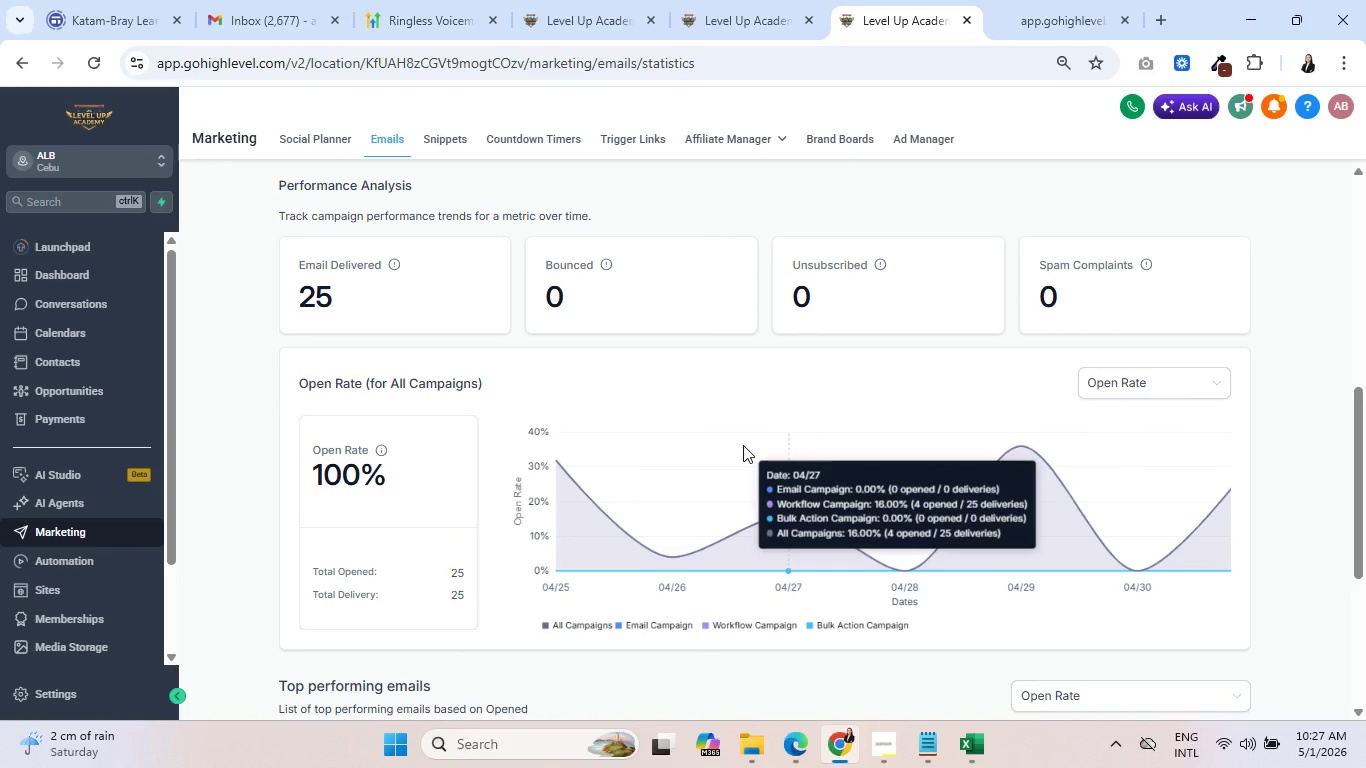 
scroll: coordinate [392, 451], scroll_direction: down, amount: 7.0
 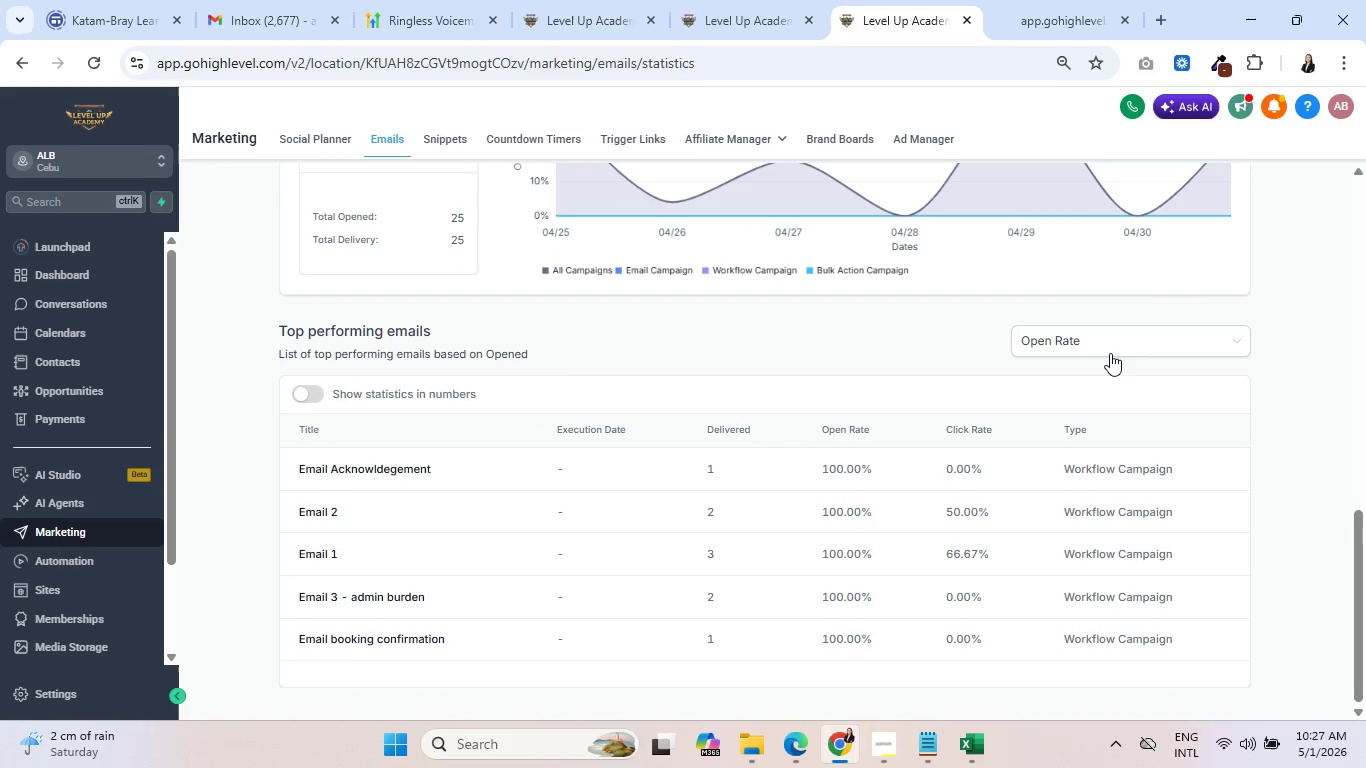 
left_click([1109, 346])
 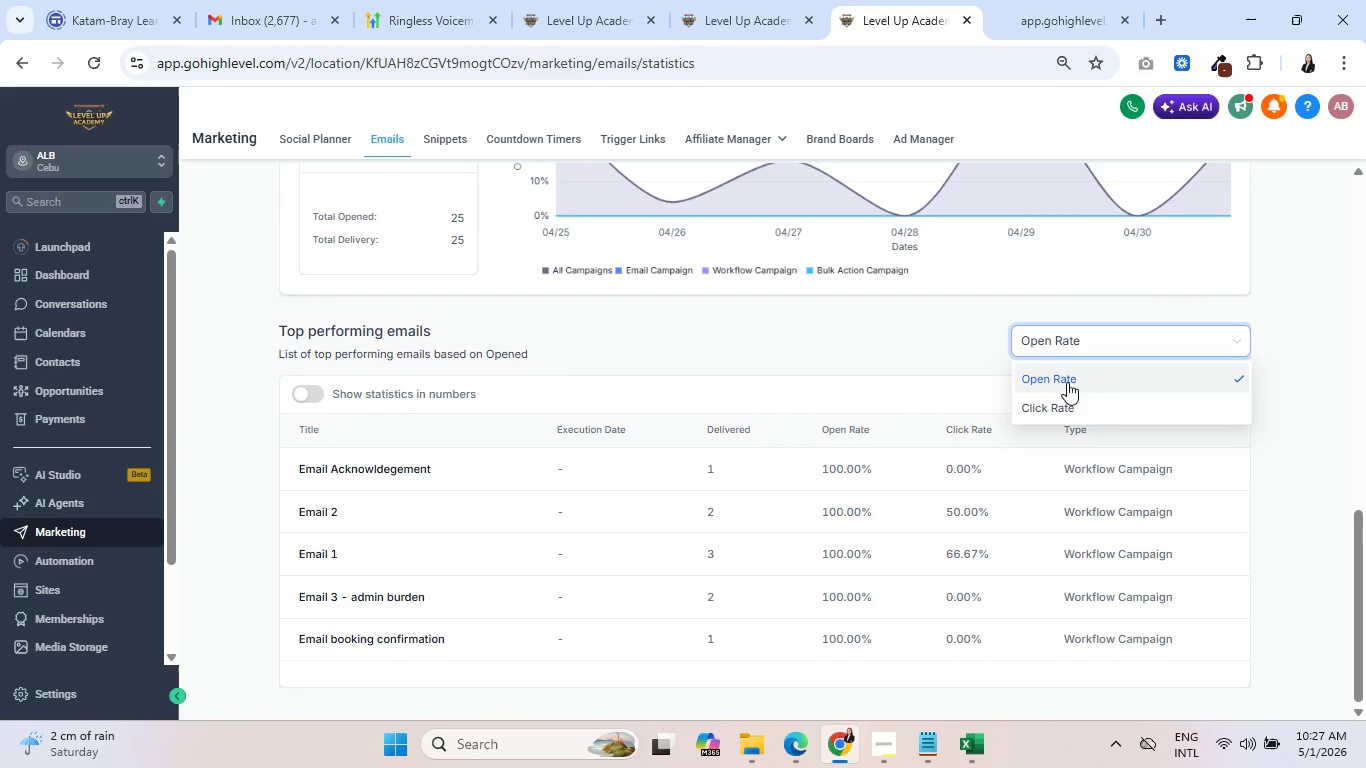 
left_click([1052, 409])
 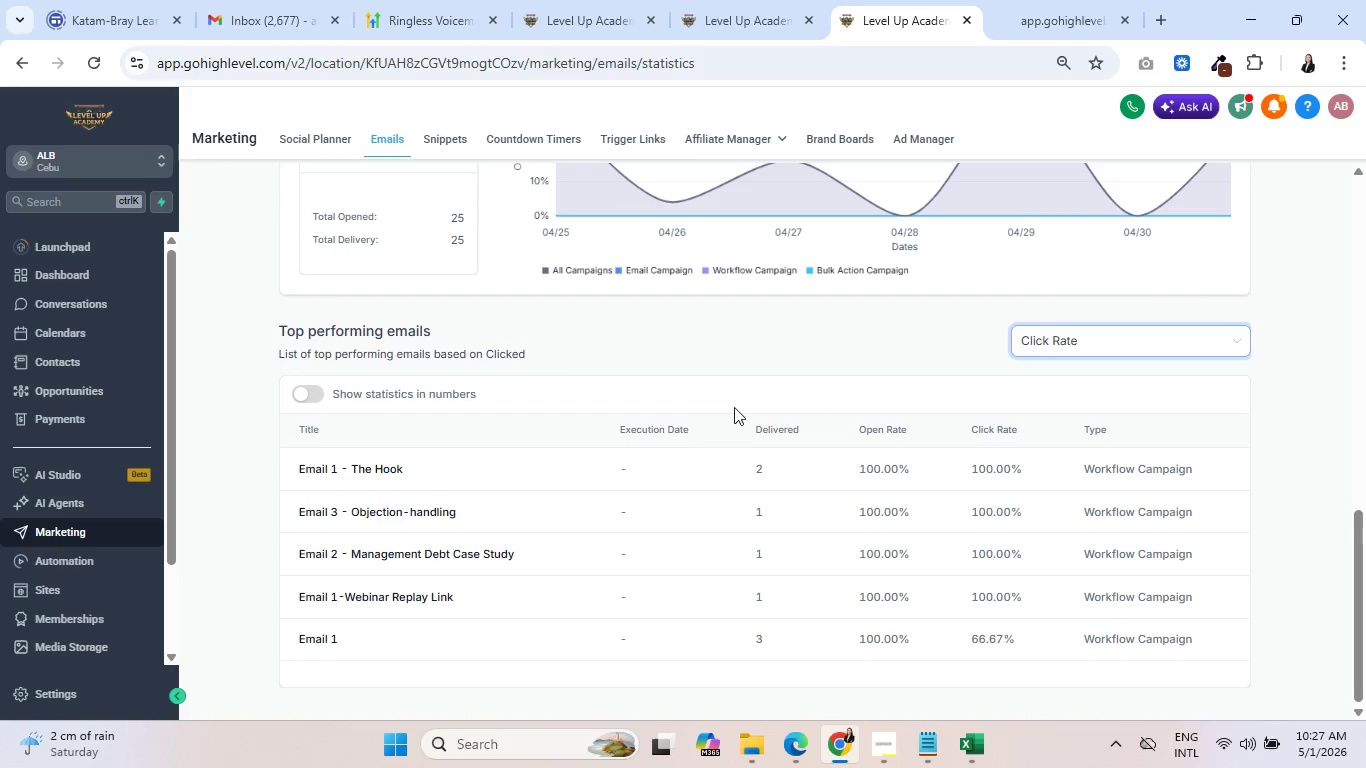 
scroll: coordinate [601, 460], scroll_direction: up, amount: 12.0
 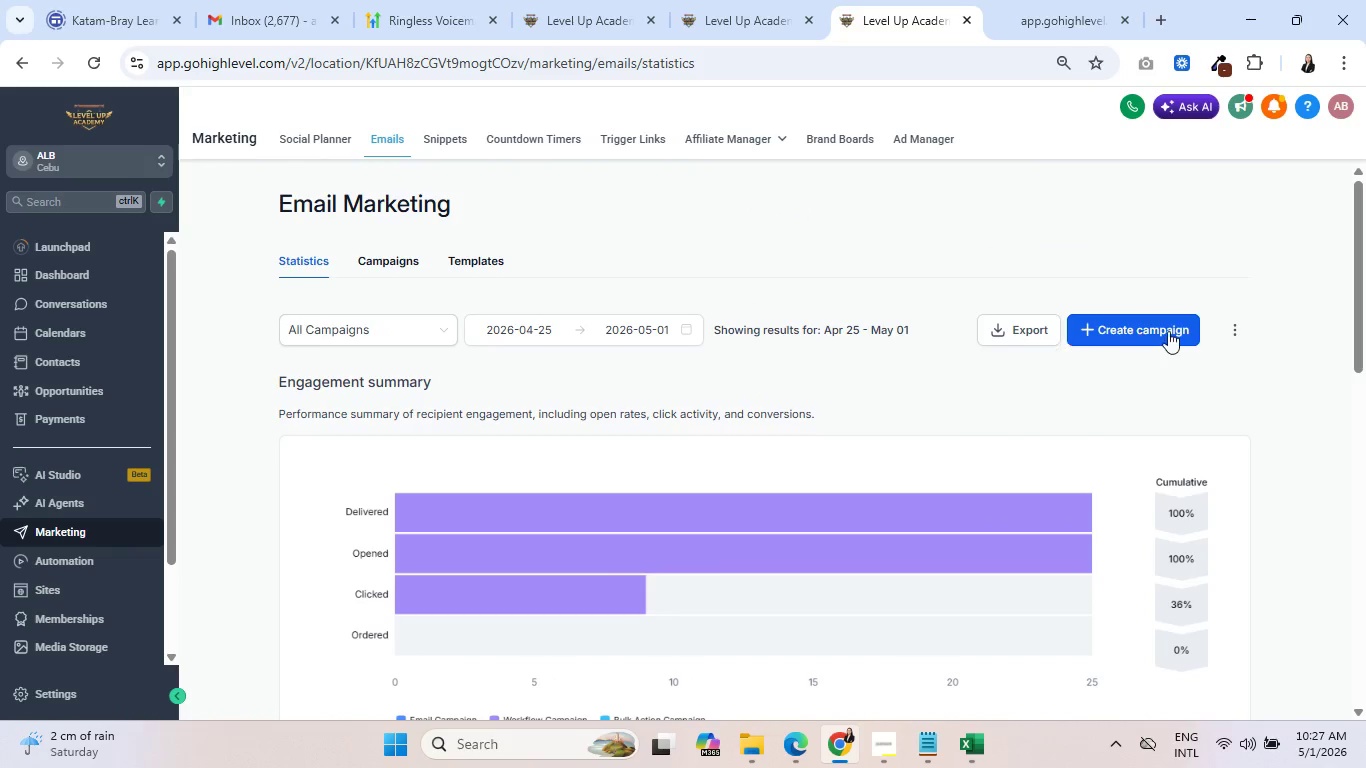 
left_click([1234, 331])
 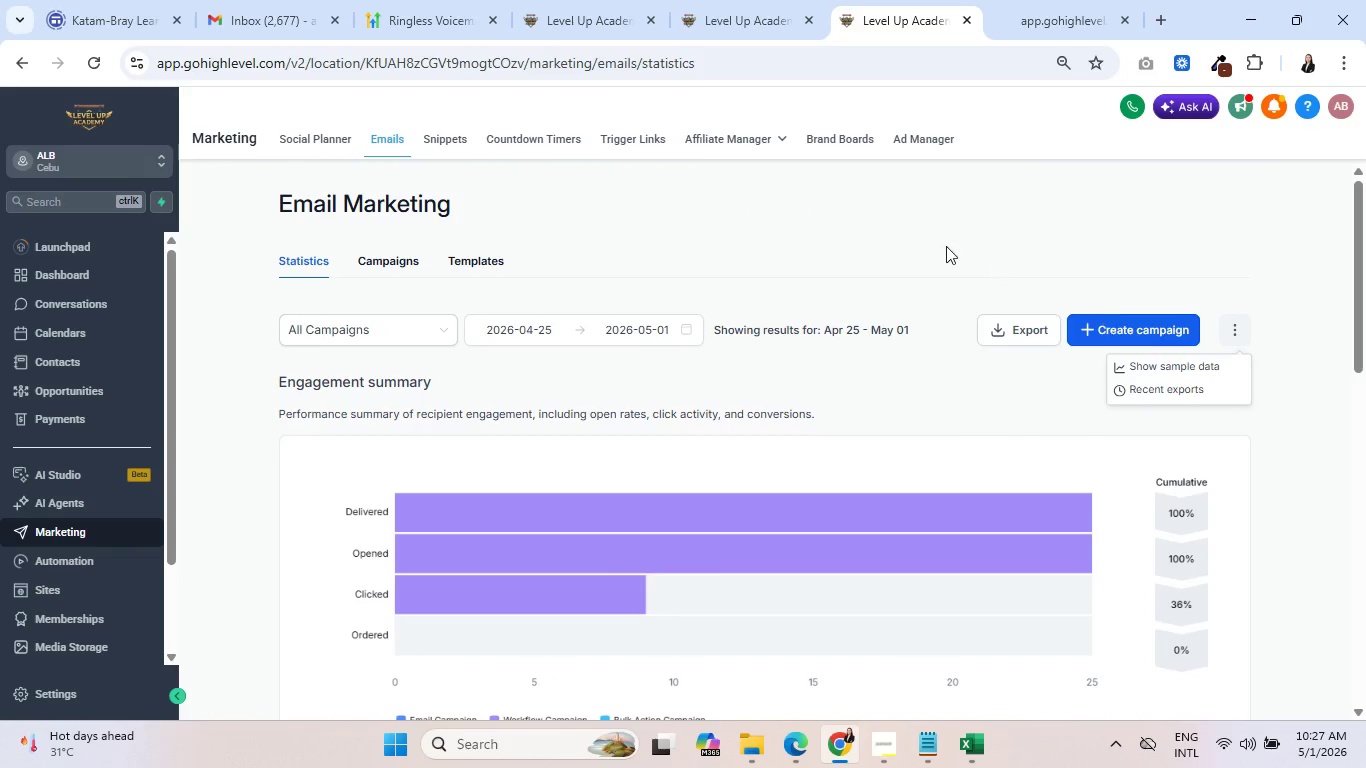 
left_click([935, 242])
 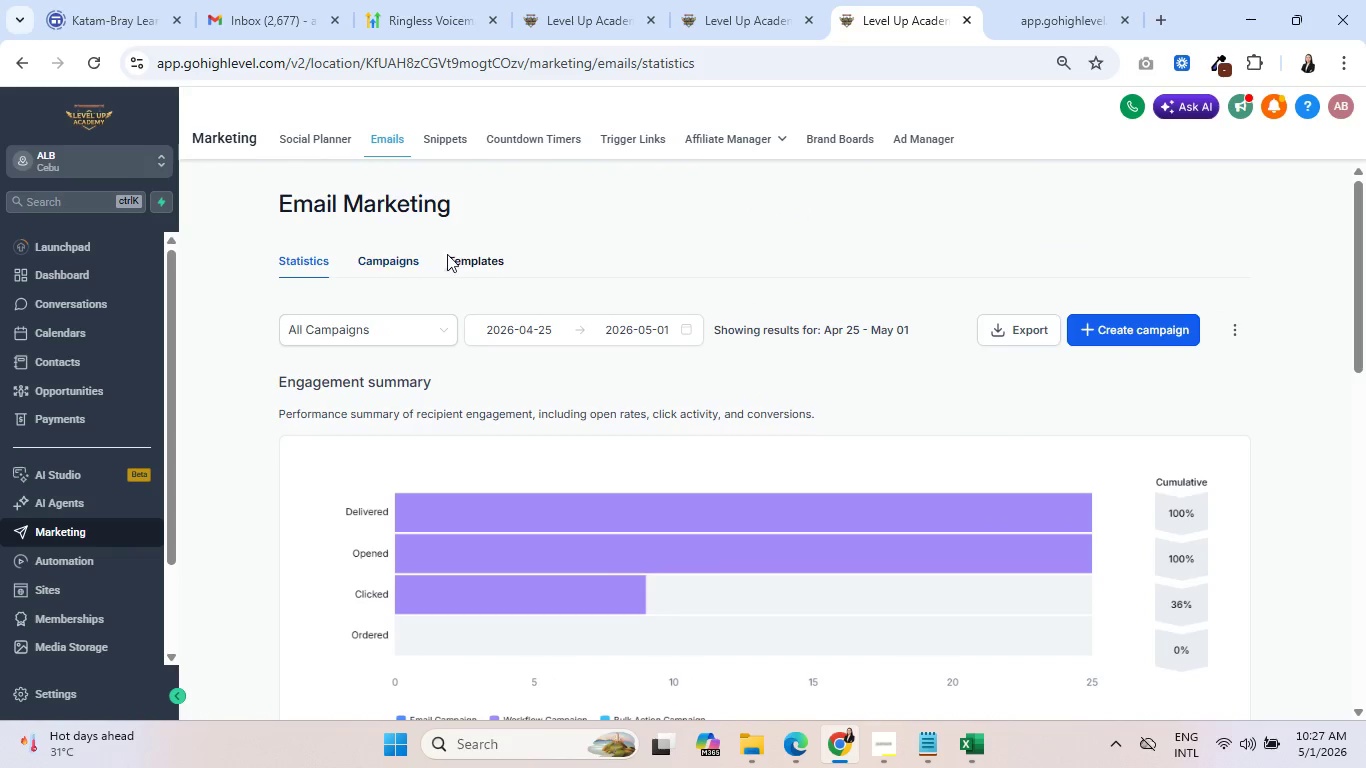 
left_click([474, 263])
 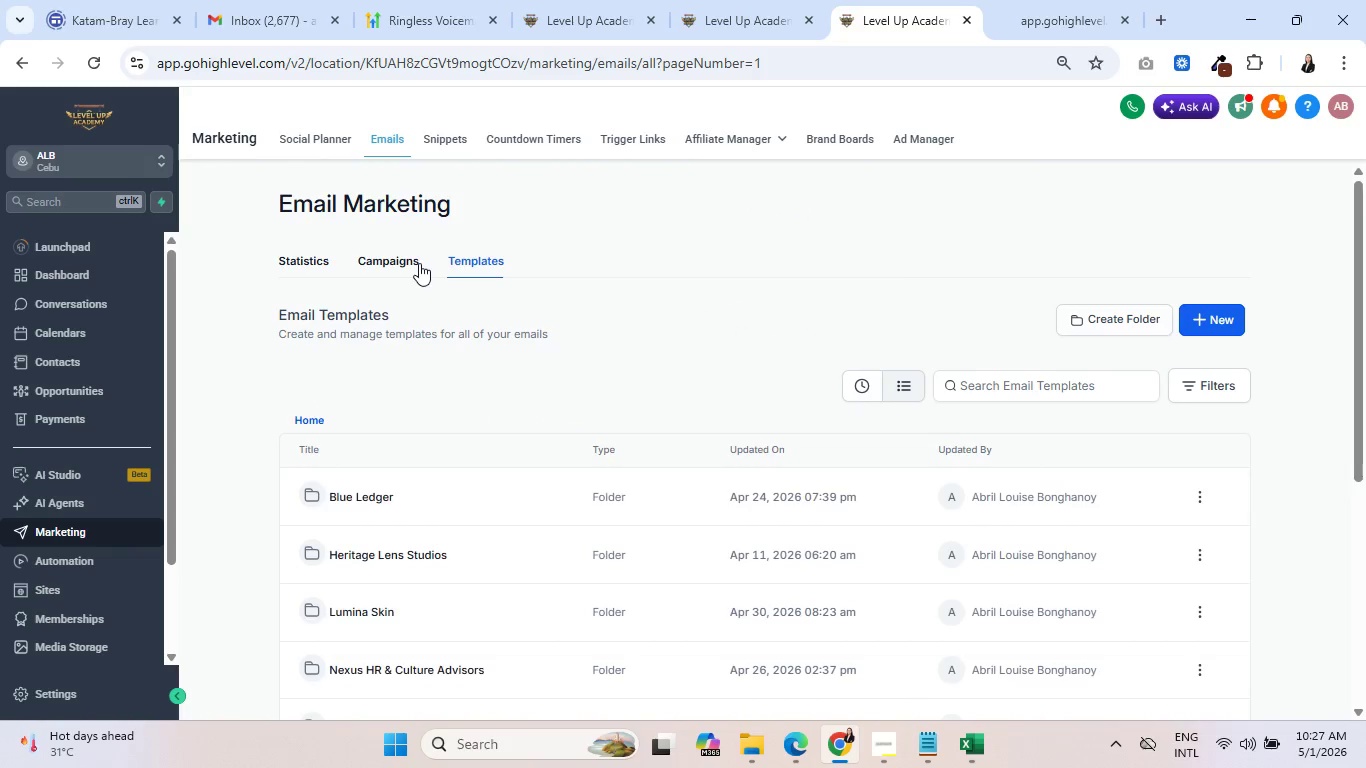 
left_click([418, 262])
 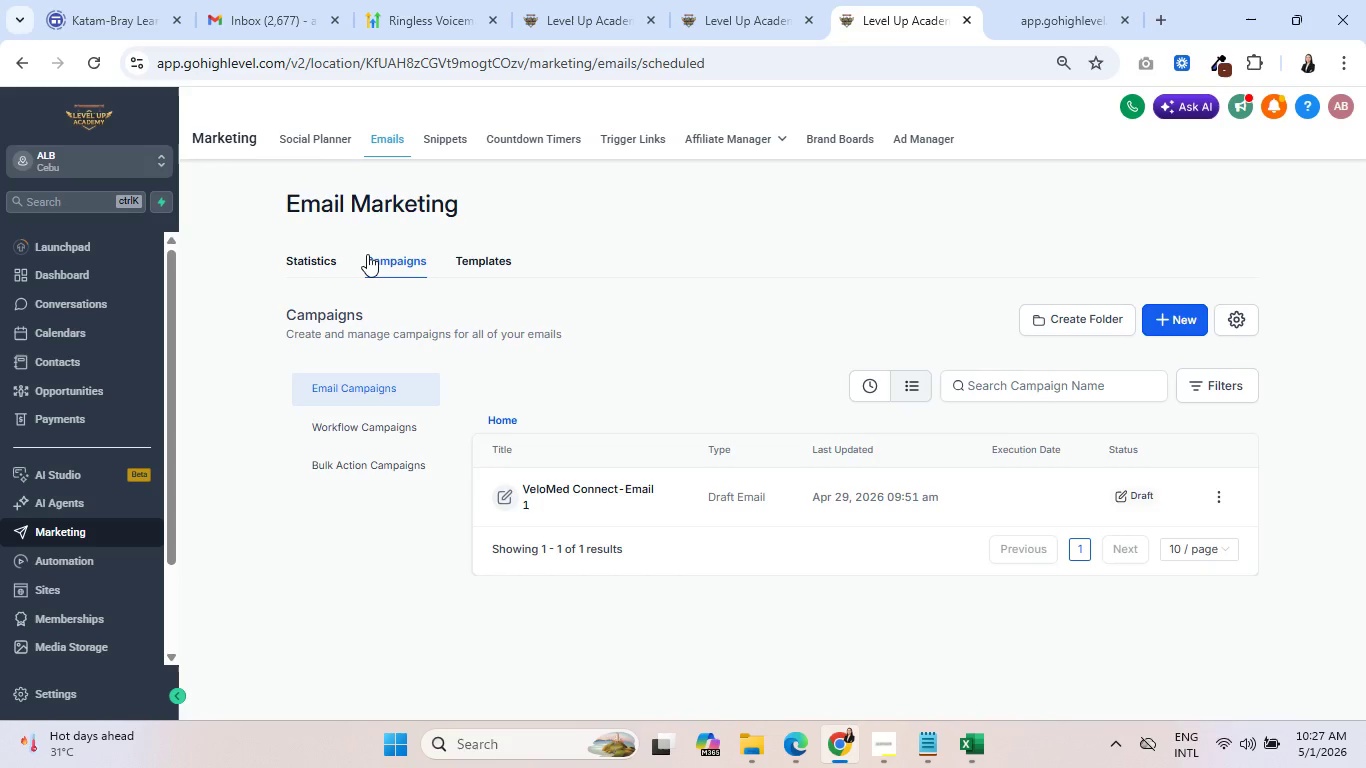 
left_click([344, 425])
 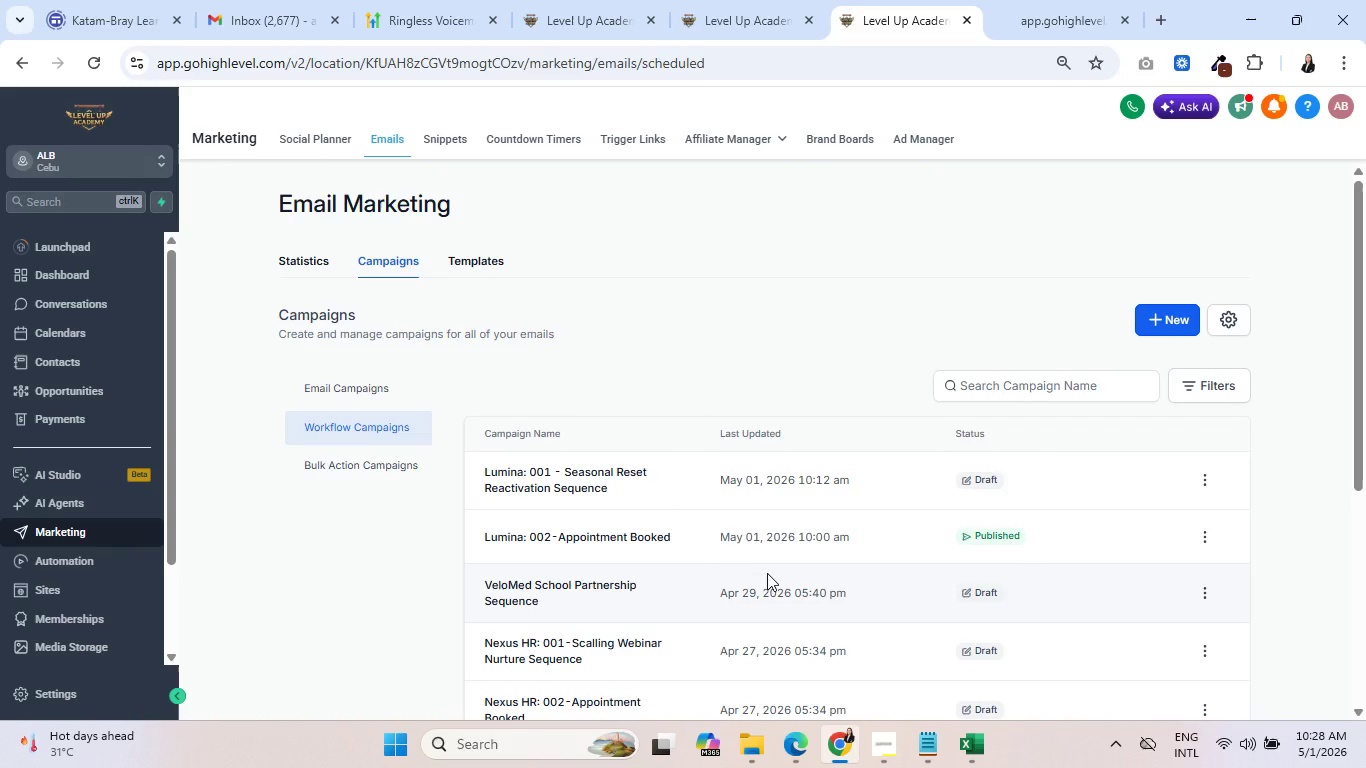 
wait(5.39)
 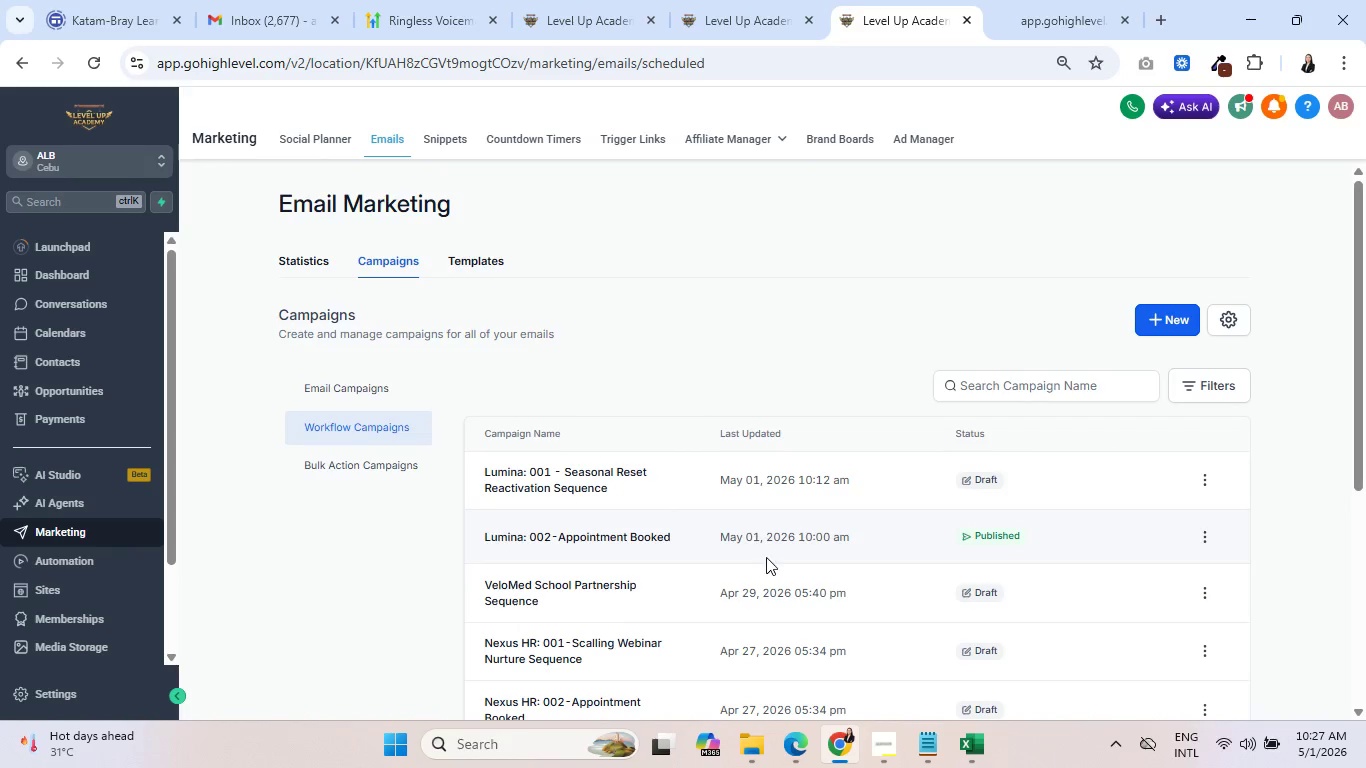 
left_click([575, 0])
 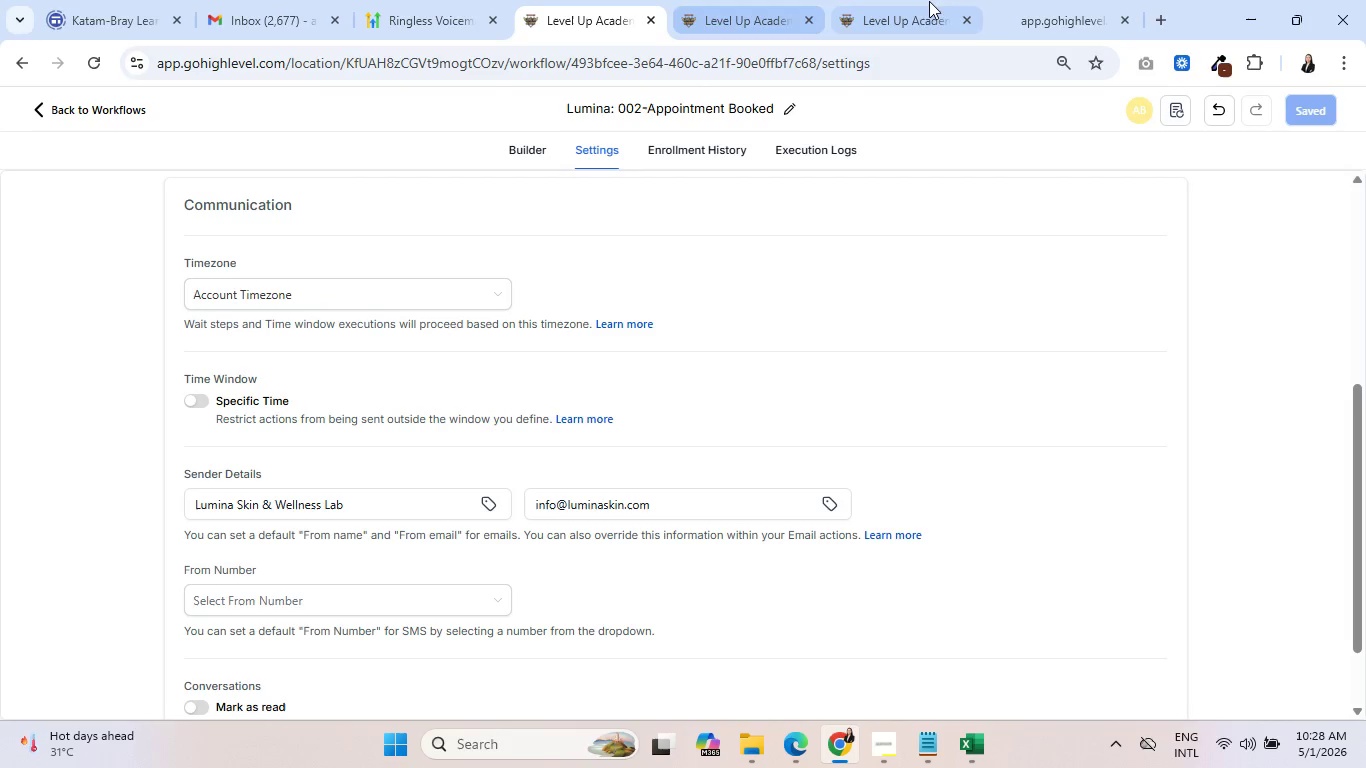 
left_click([887, 0])
 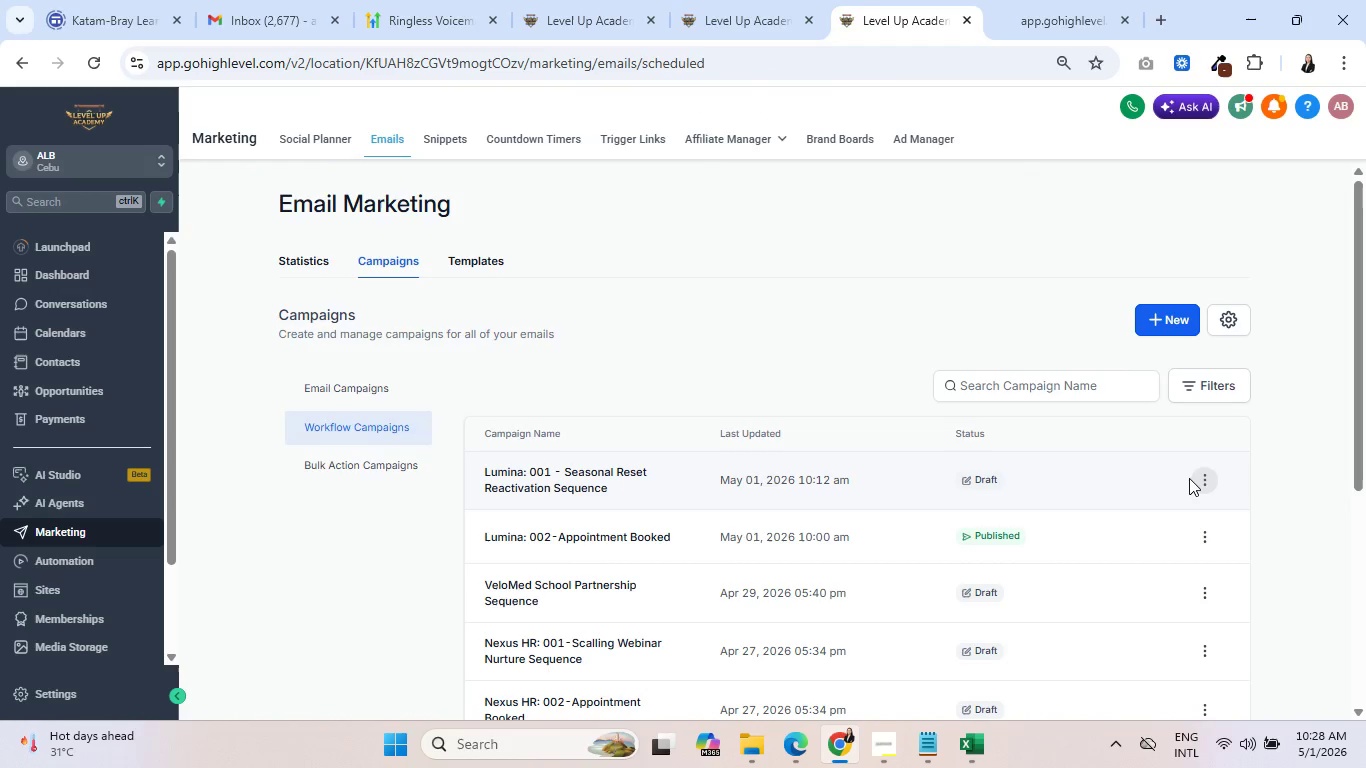 
left_click([1194, 478])